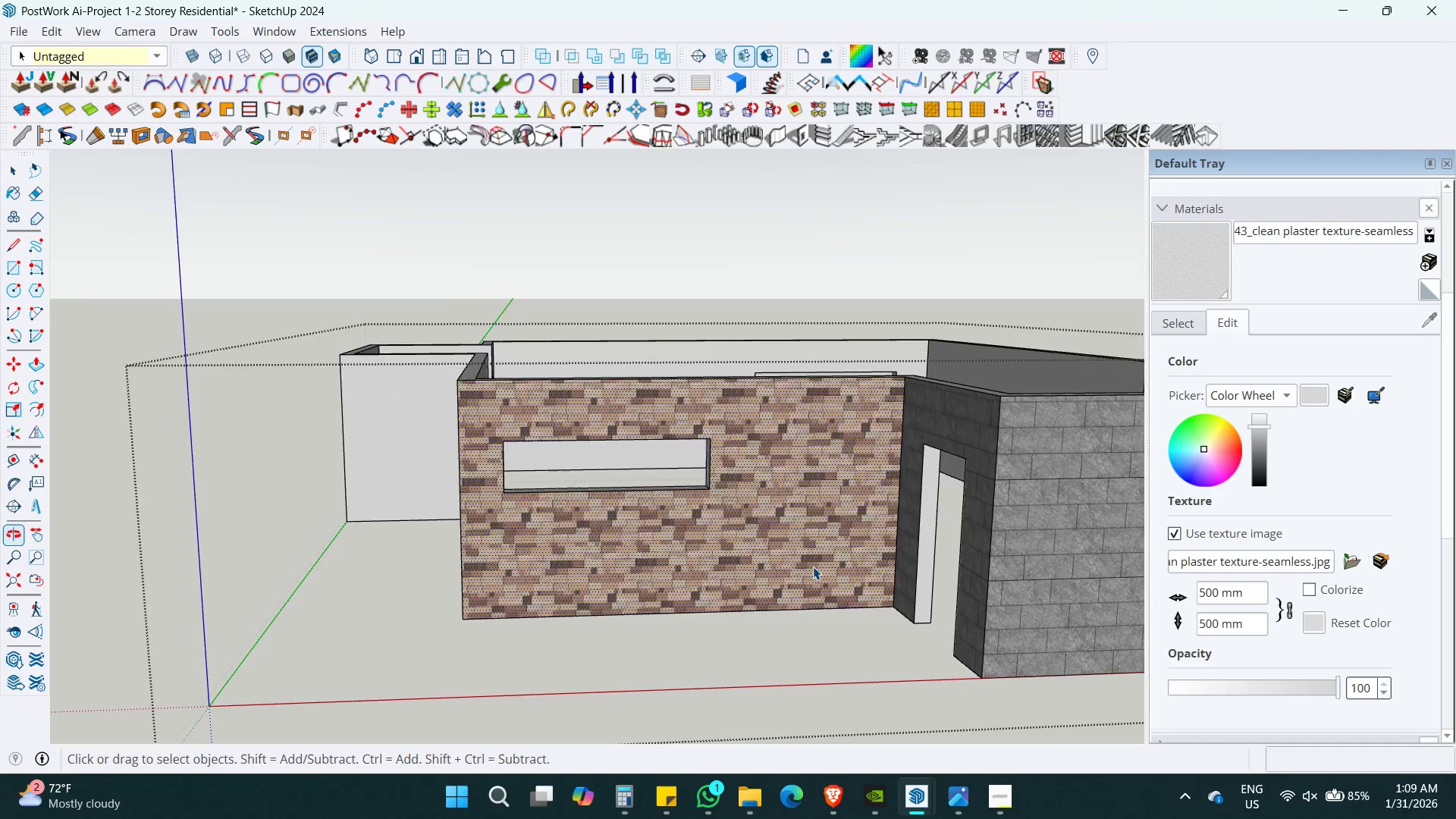 
key(Escape)
 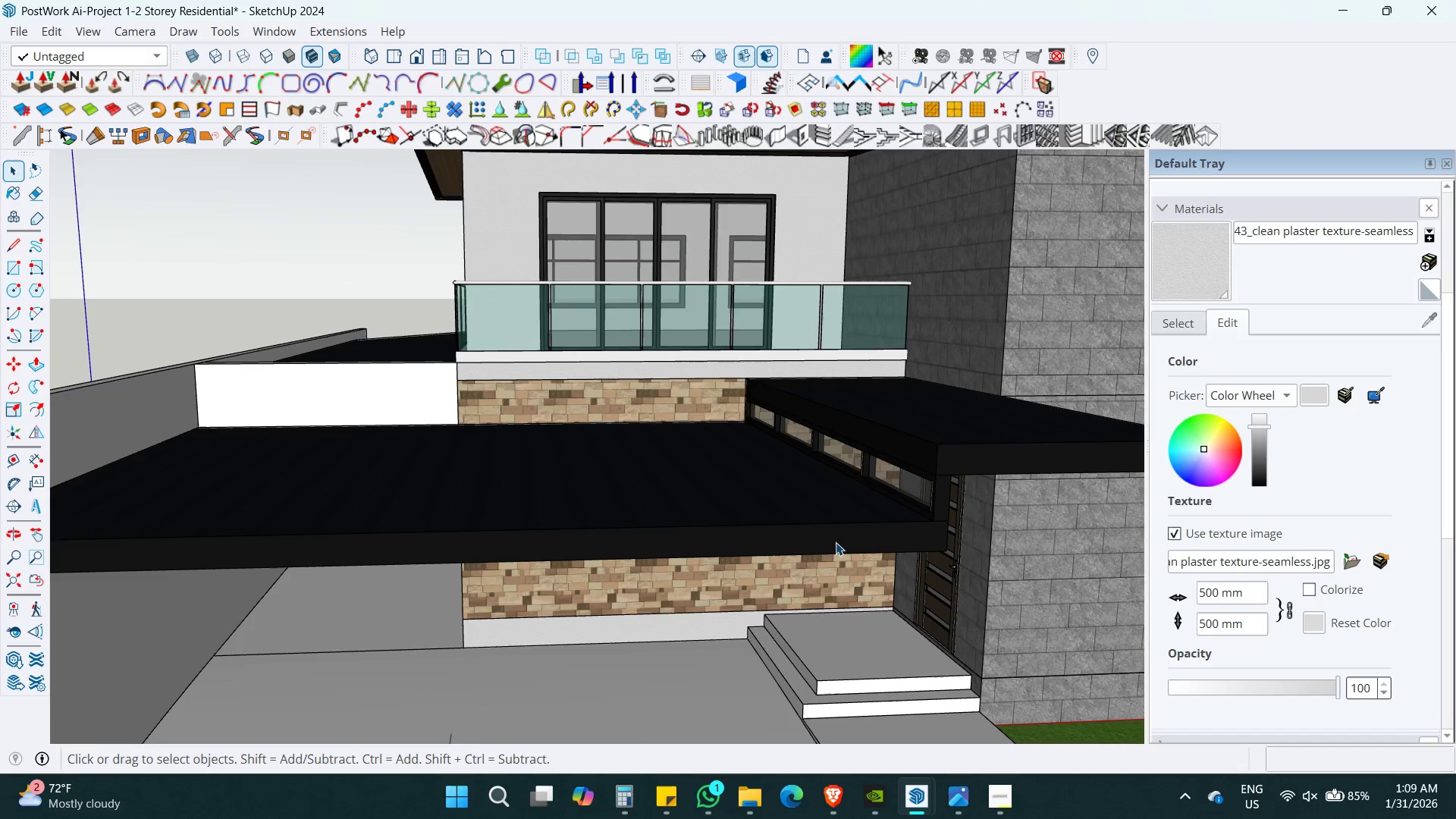 
key(Escape)
 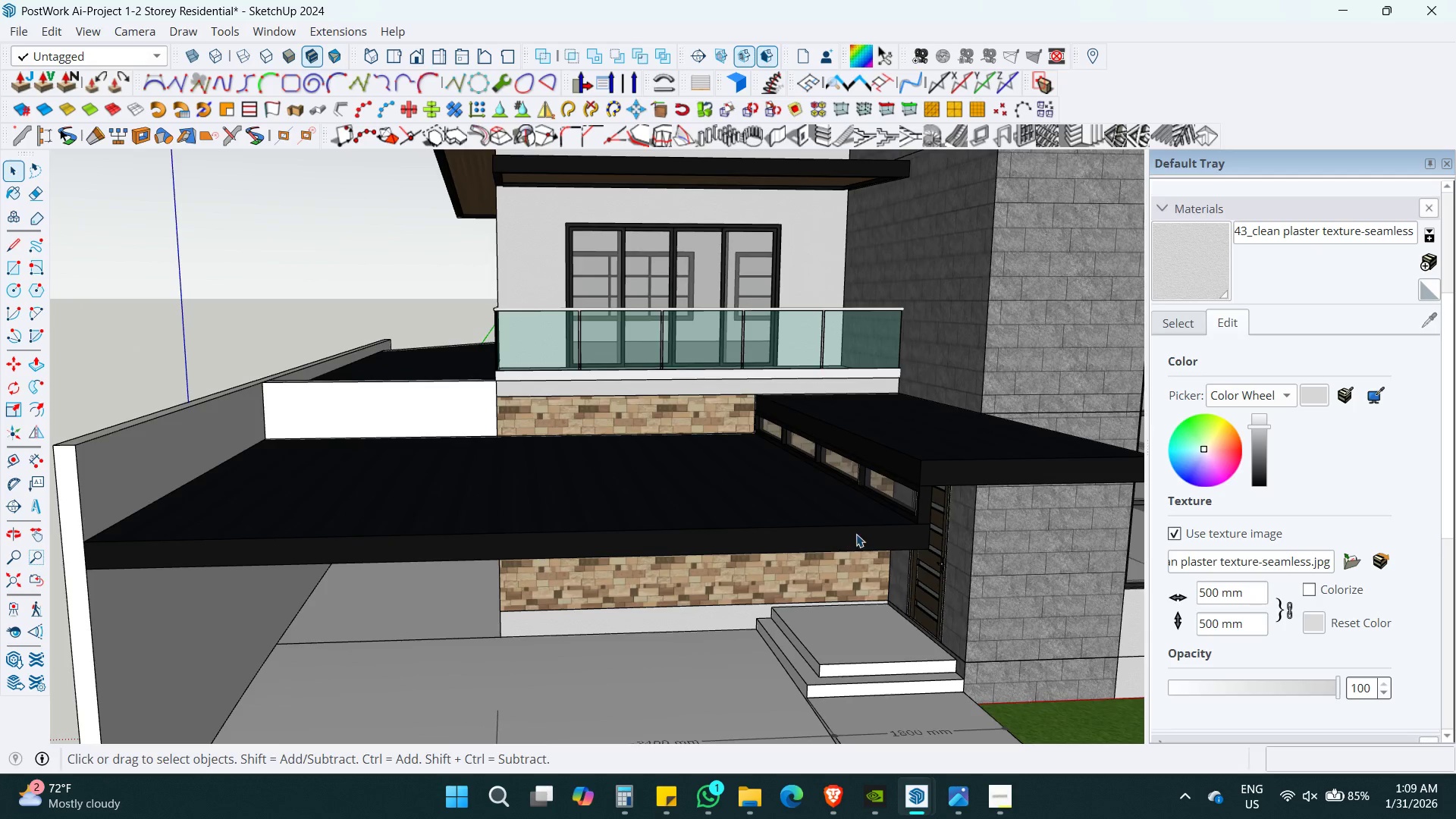 
key(Shift+ShiftLeft)
 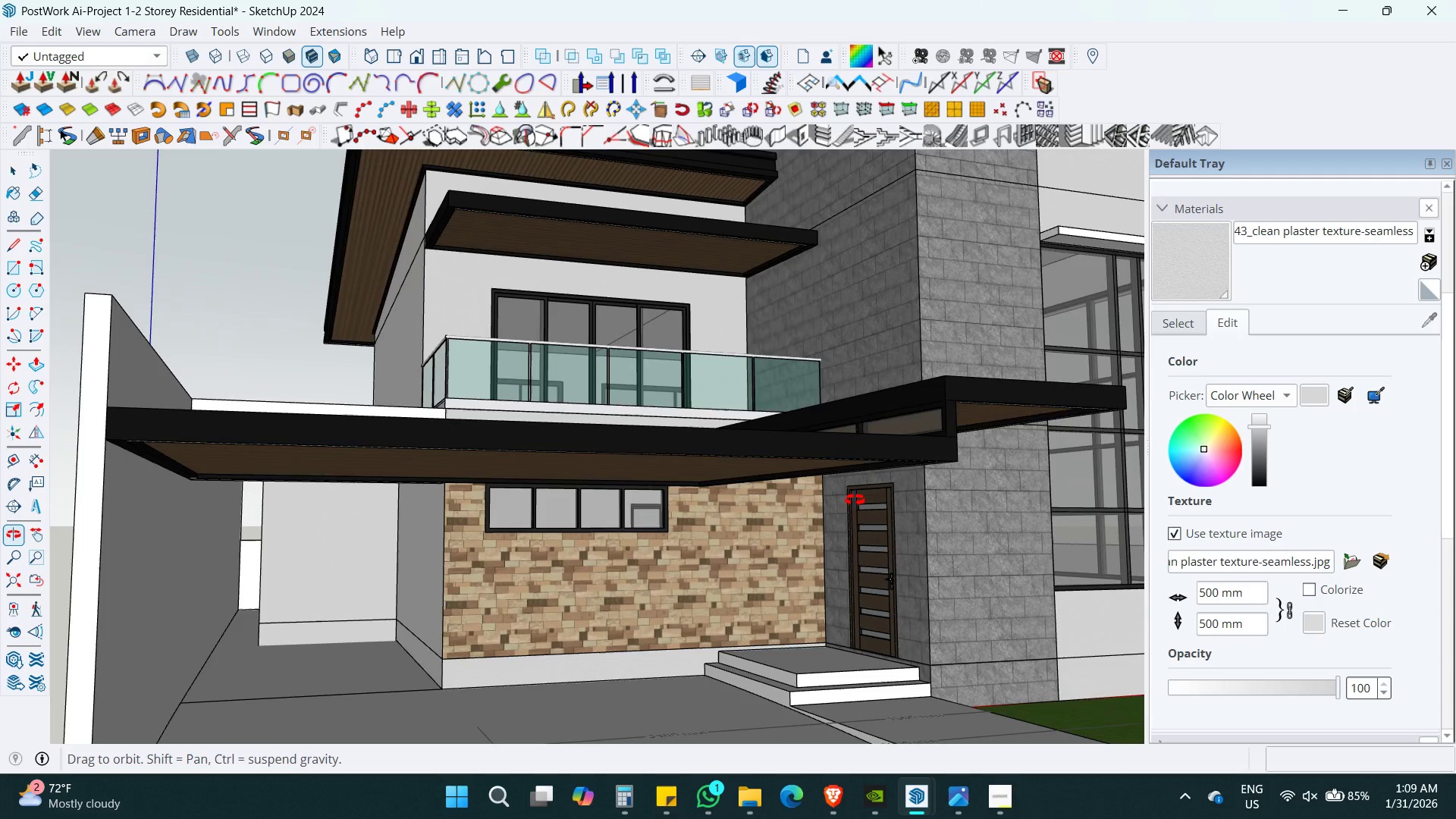 
scroll: coordinate [841, 538], scroll_direction: down, amount: 8.0
 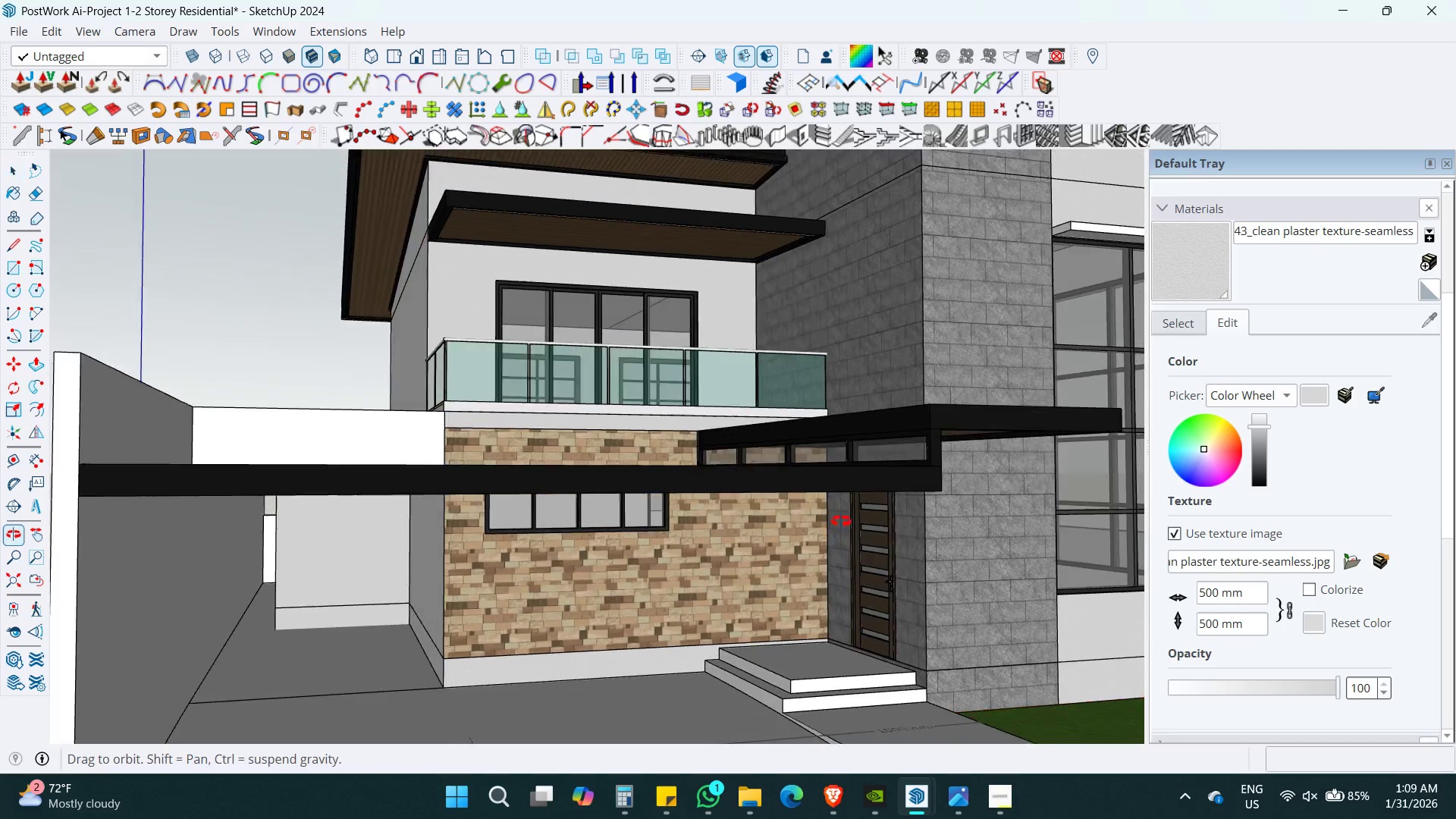 
hold_key(key=ShiftLeft, duration=0.64)
 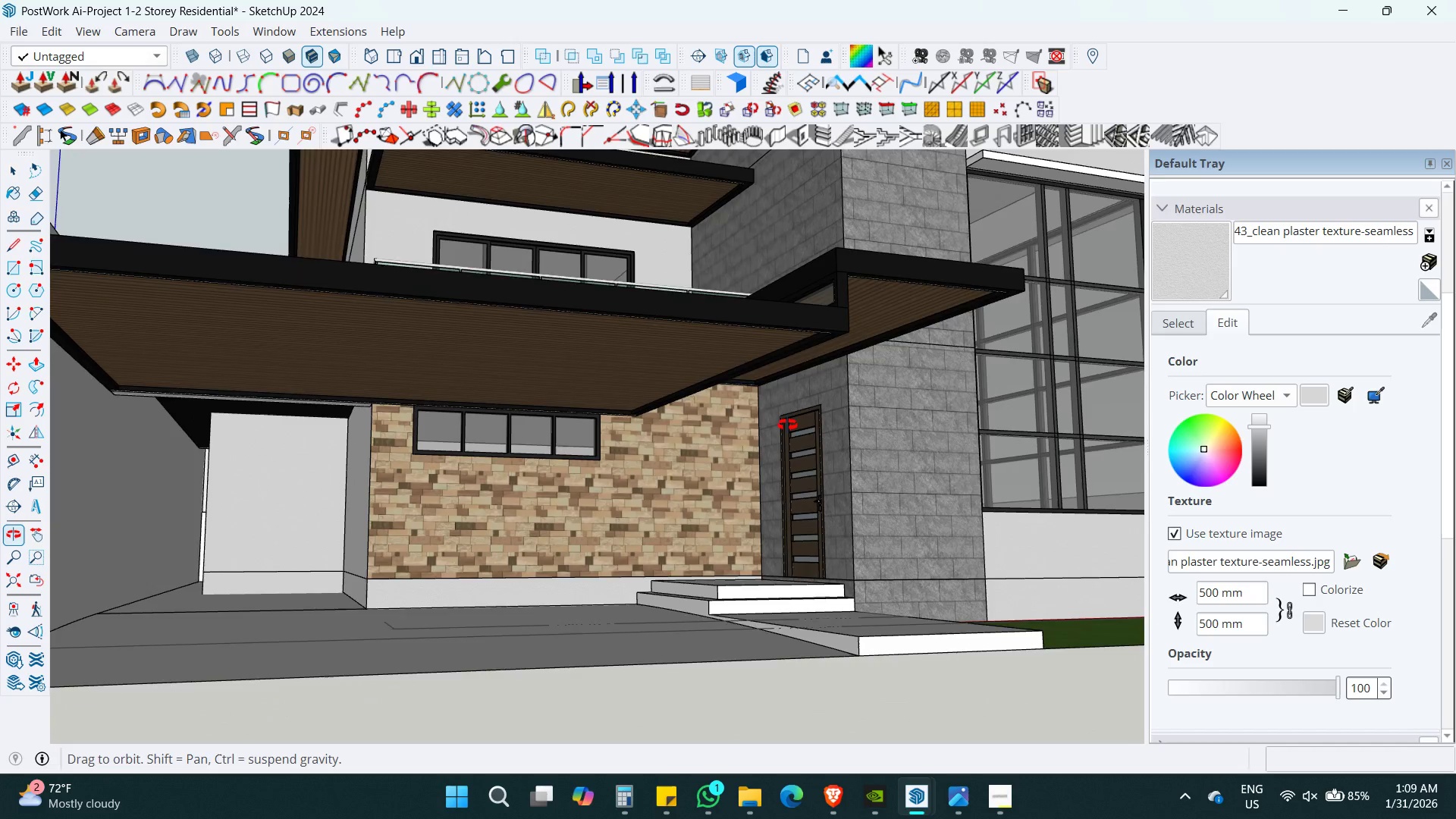 
hold_key(key=ShiftLeft, duration=0.44)
 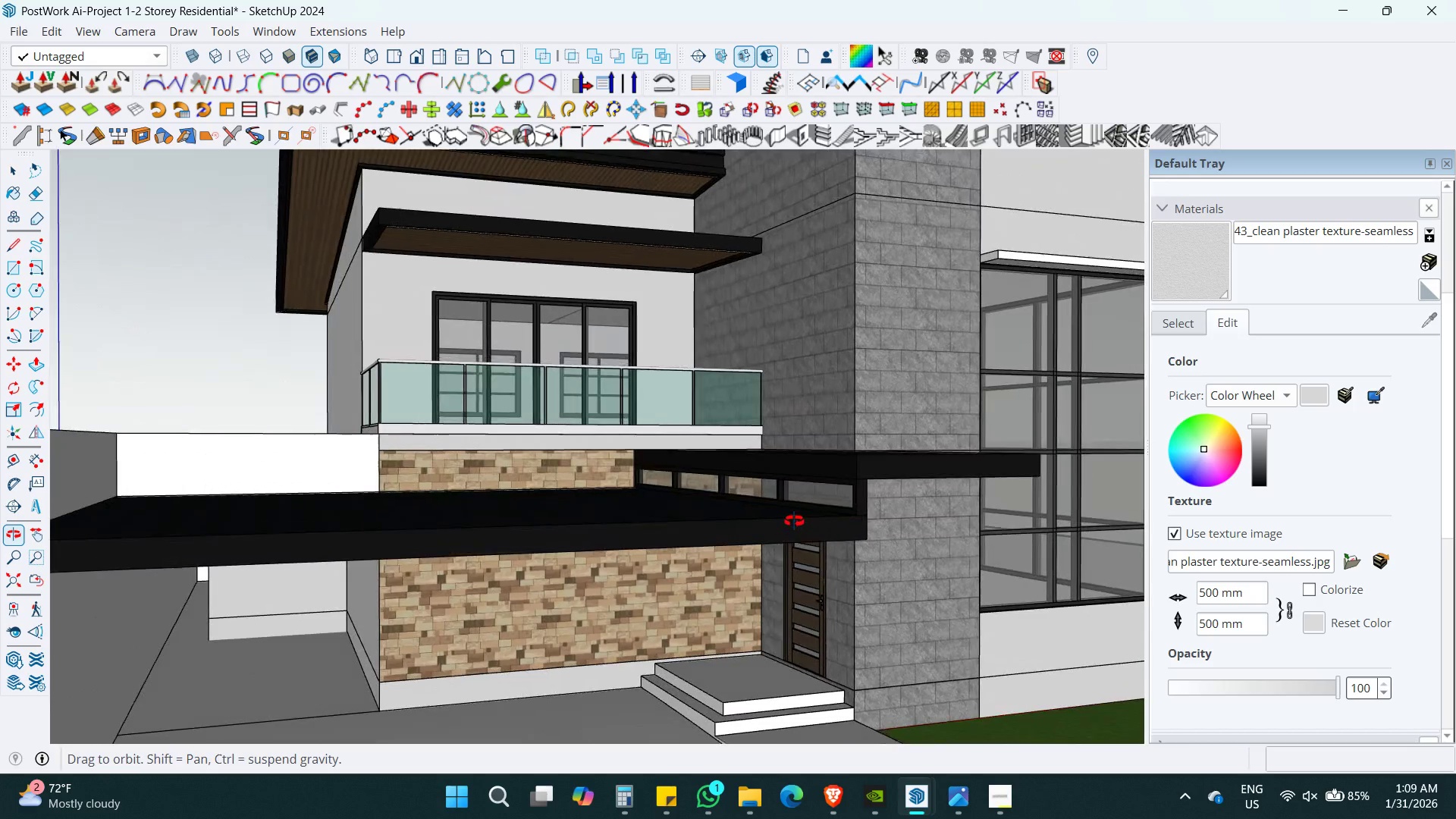 
key(Shift+ShiftLeft)
 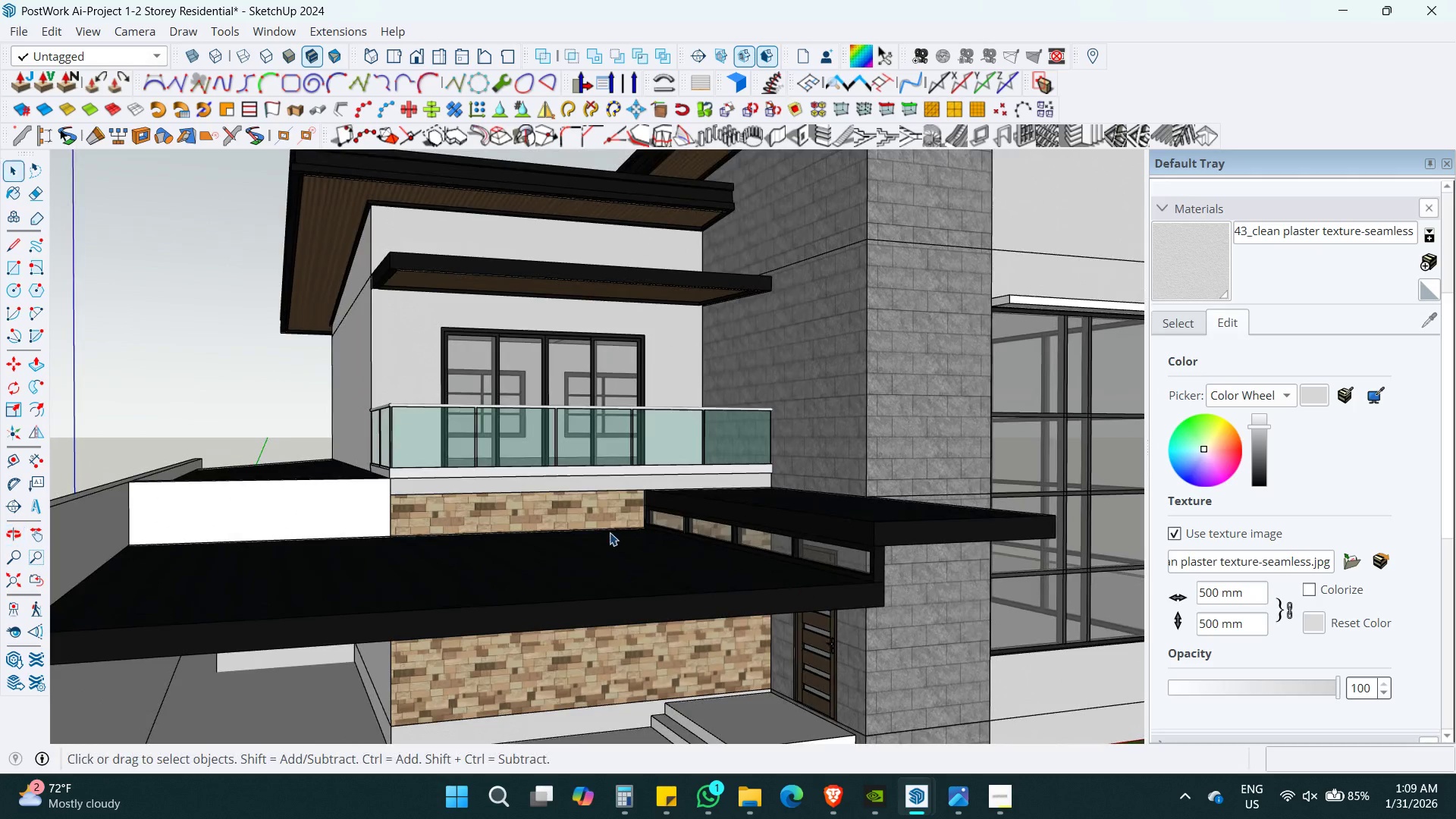 
left_click([419, 324])
 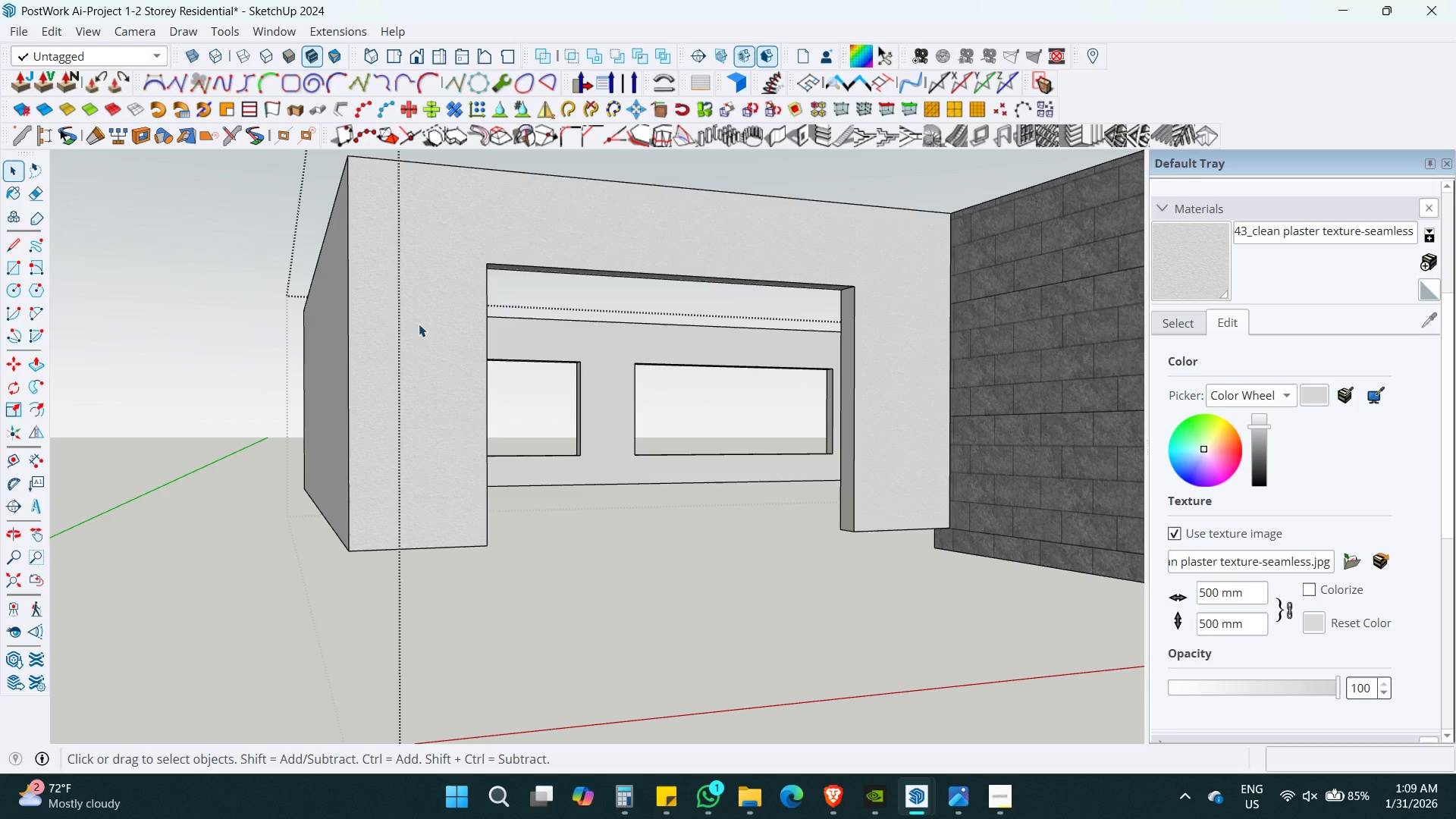 
scroll: coordinate [408, 352], scroll_direction: up, amount: 7.0
 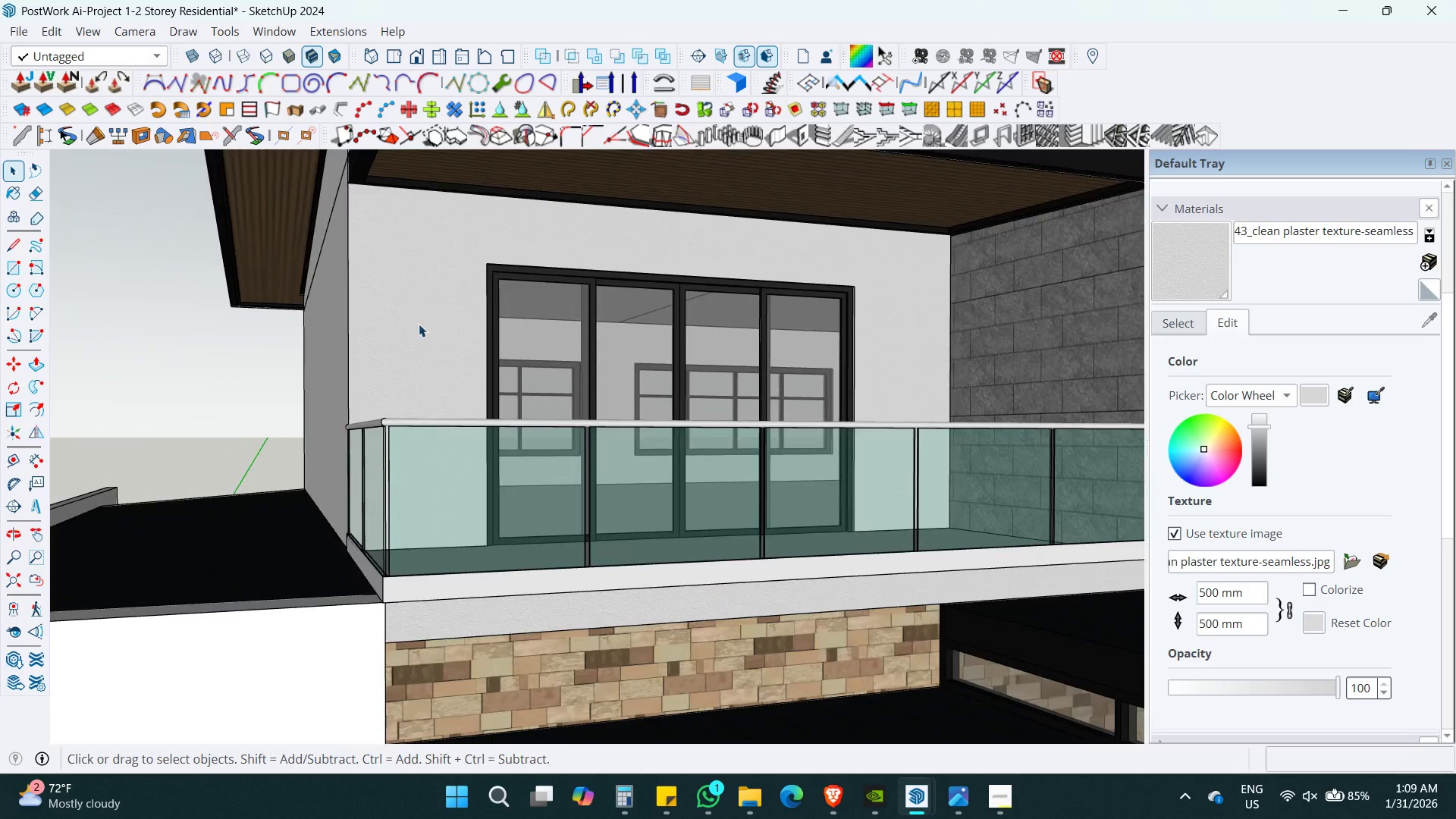 
triple_click([419, 322])
 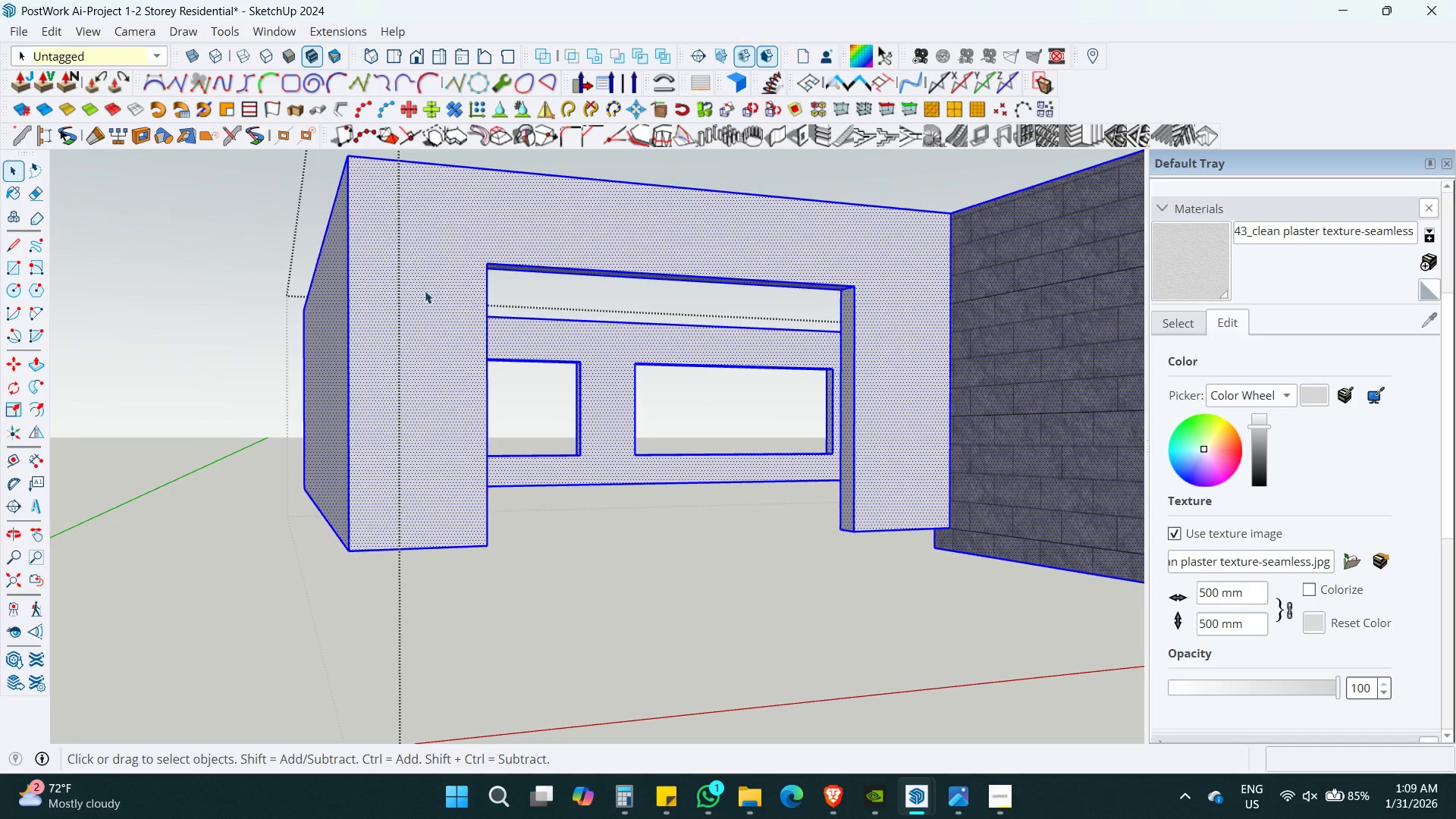 
triple_click([425, 274])
 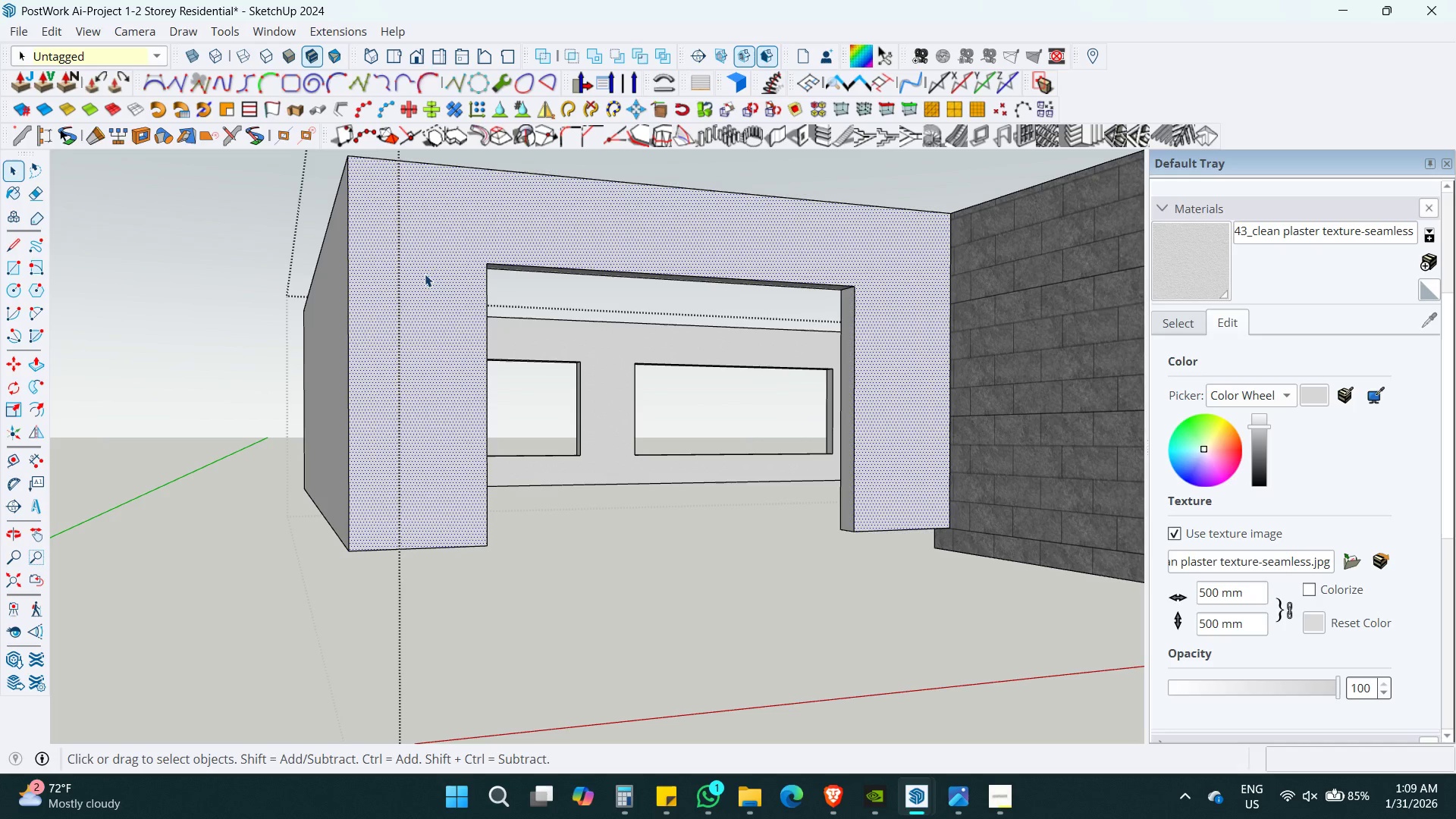 
hold_key(key=ControlLeft, duration=0.44)
 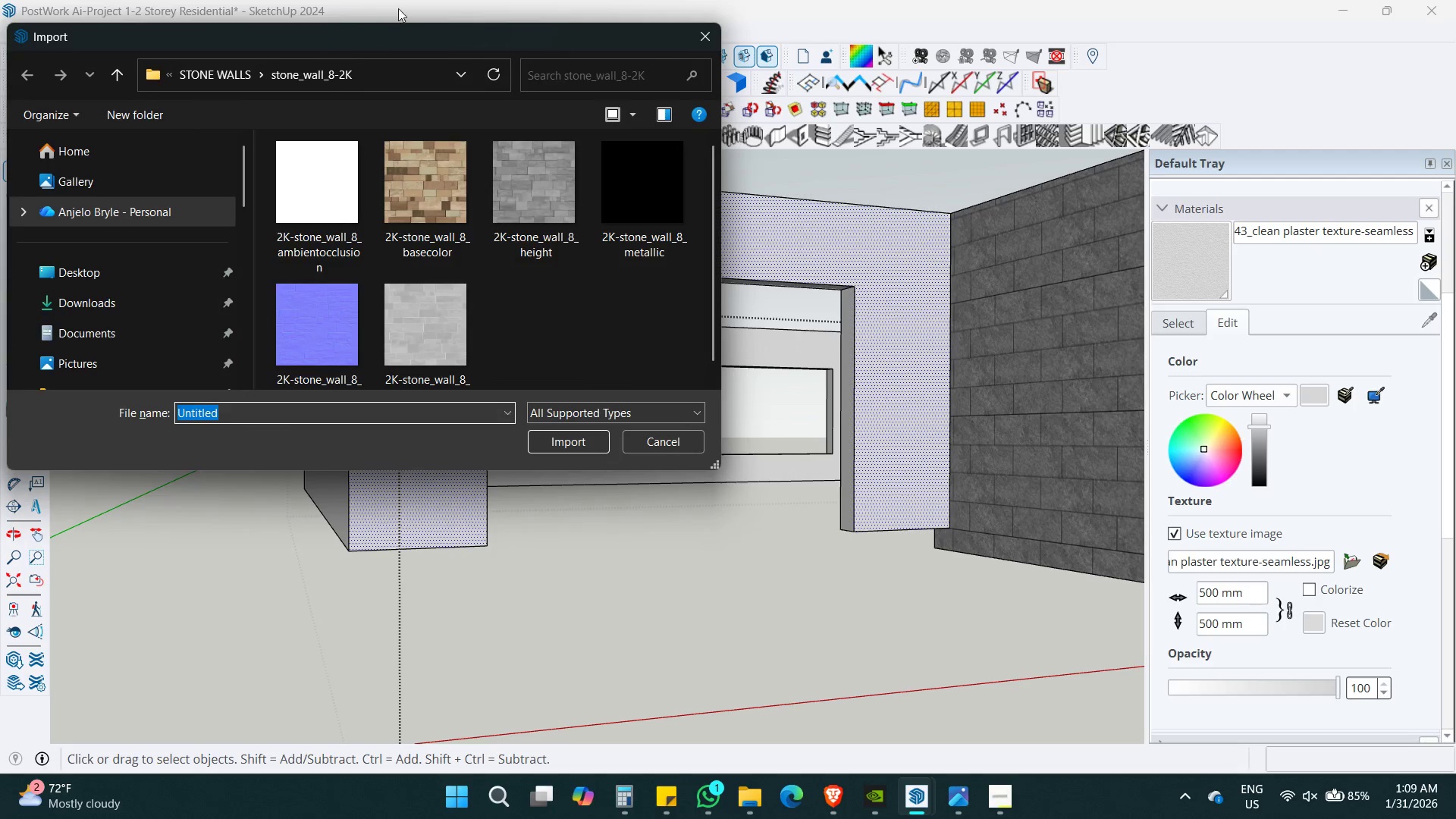 
key(Space)
 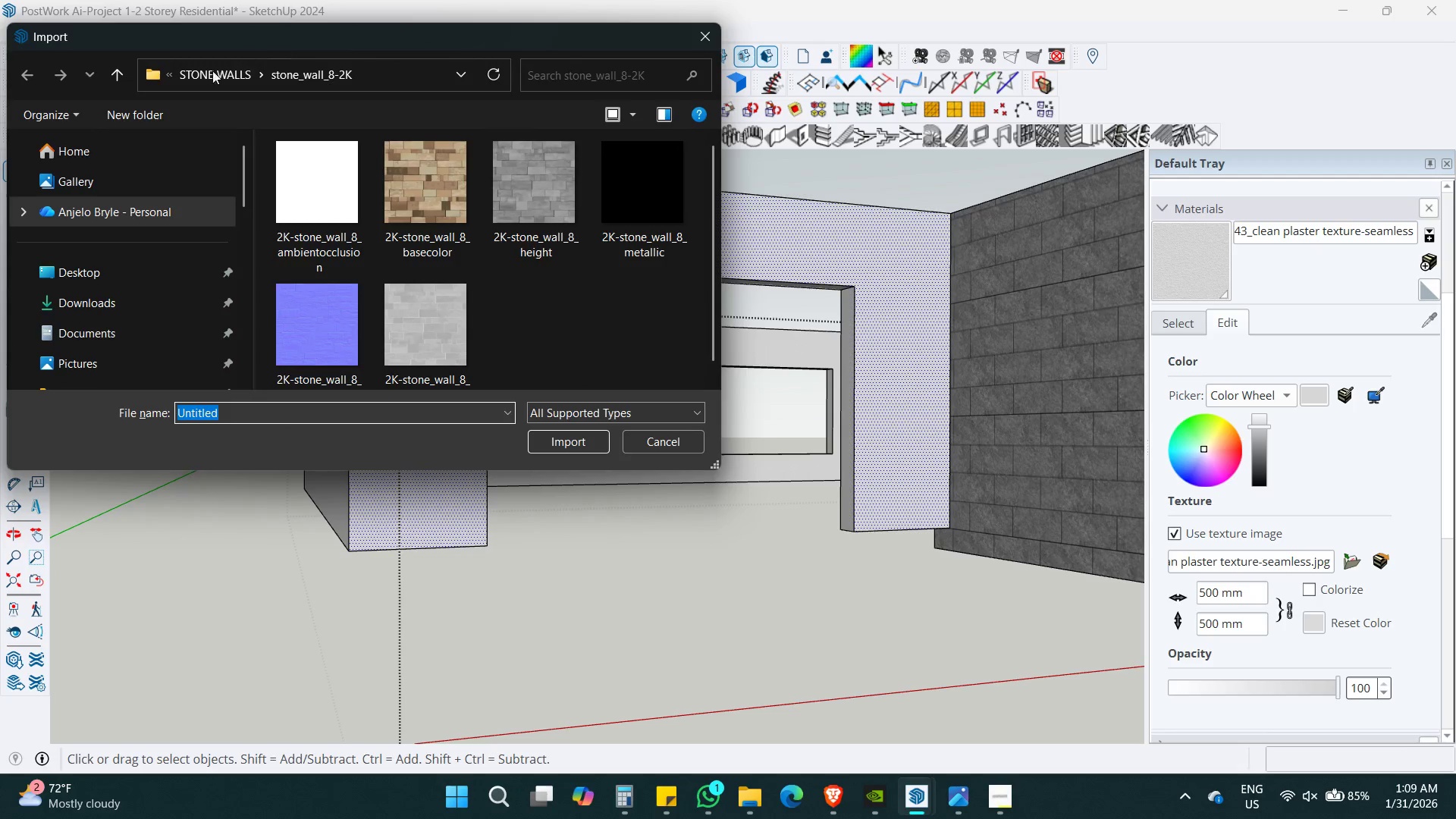 
left_click([206, 73])
 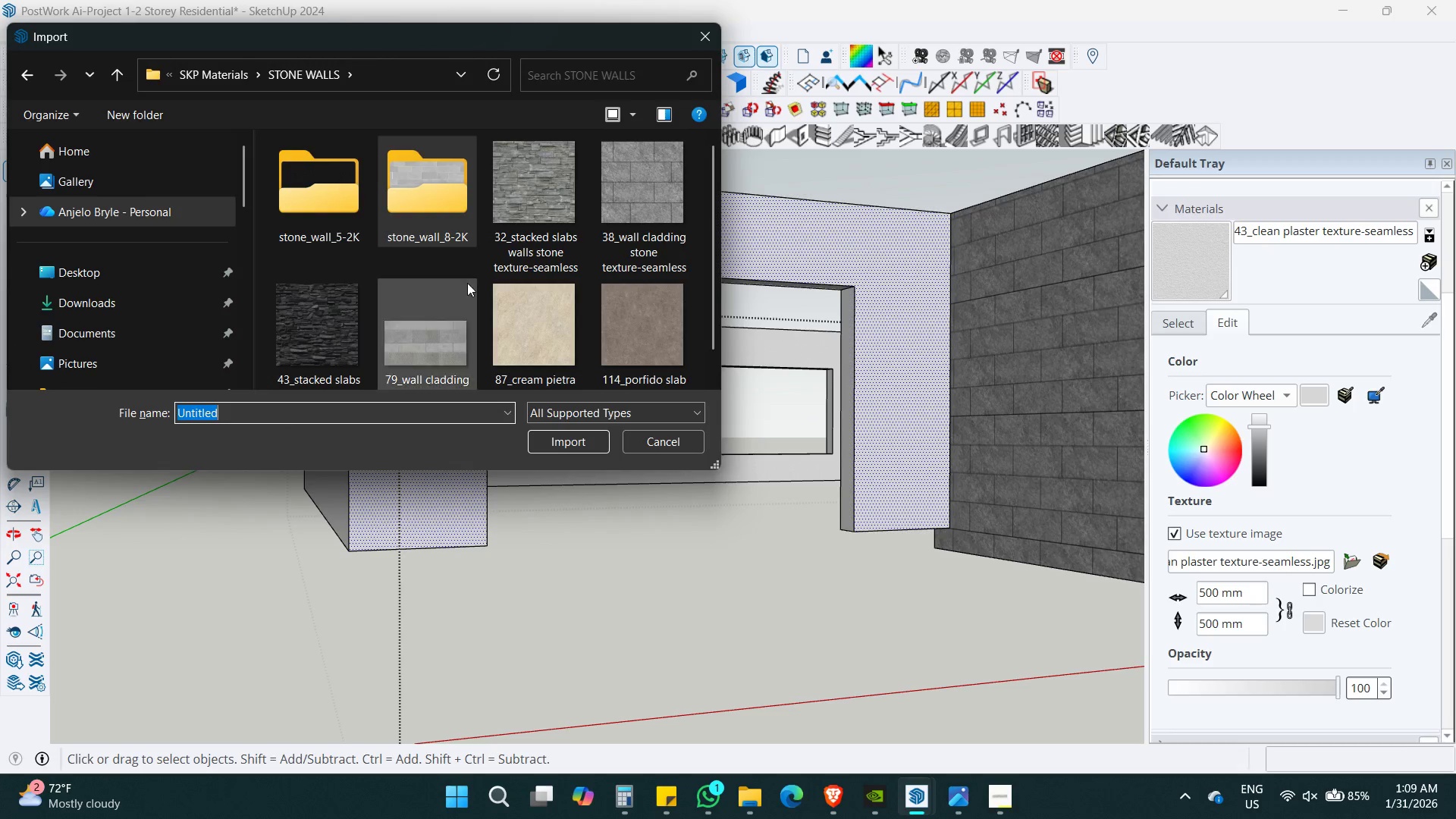 
scroll: coordinate [516, 288], scroll_direction: down, amount: 2.0
 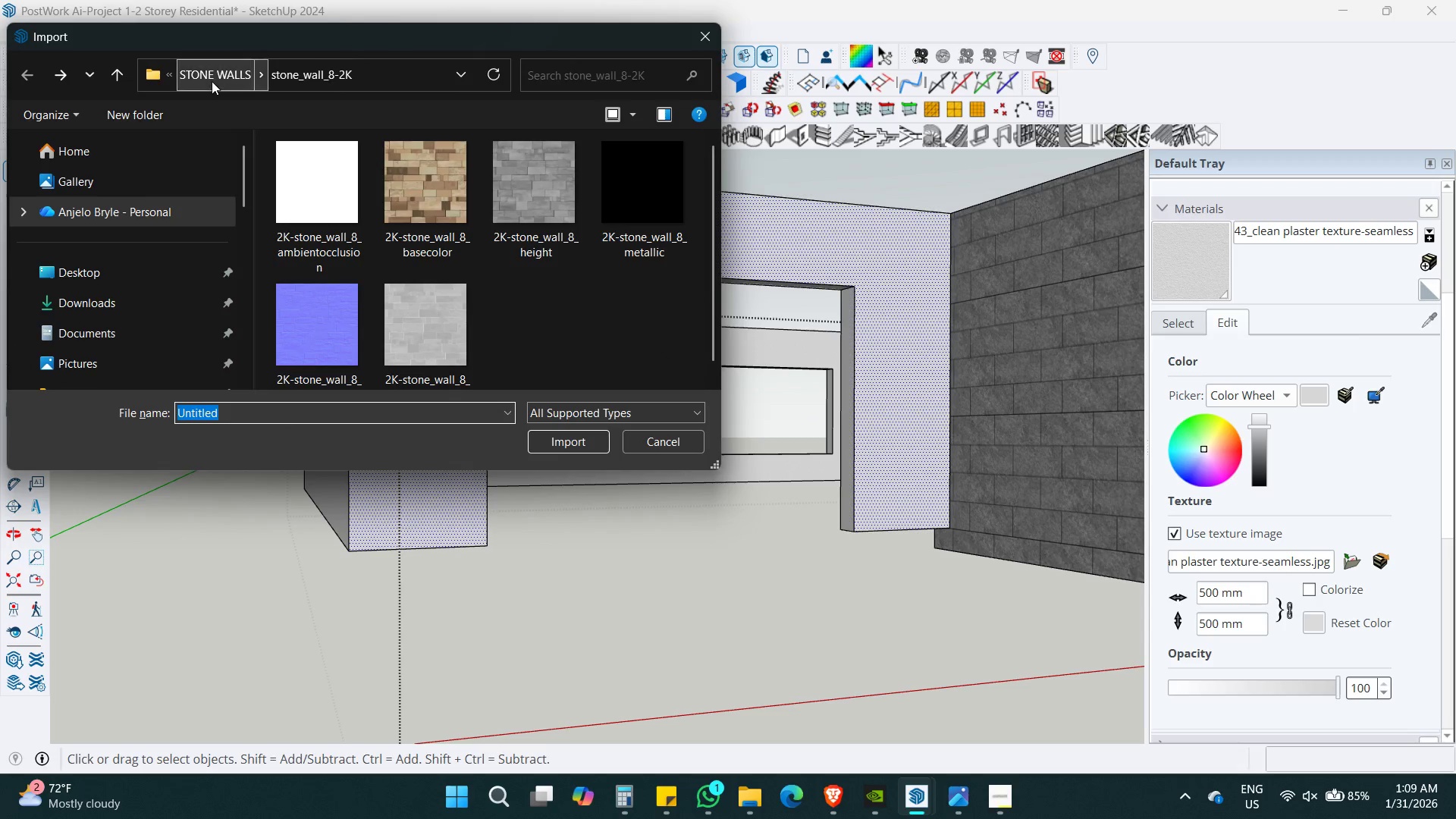 
double_click([223, 81])
 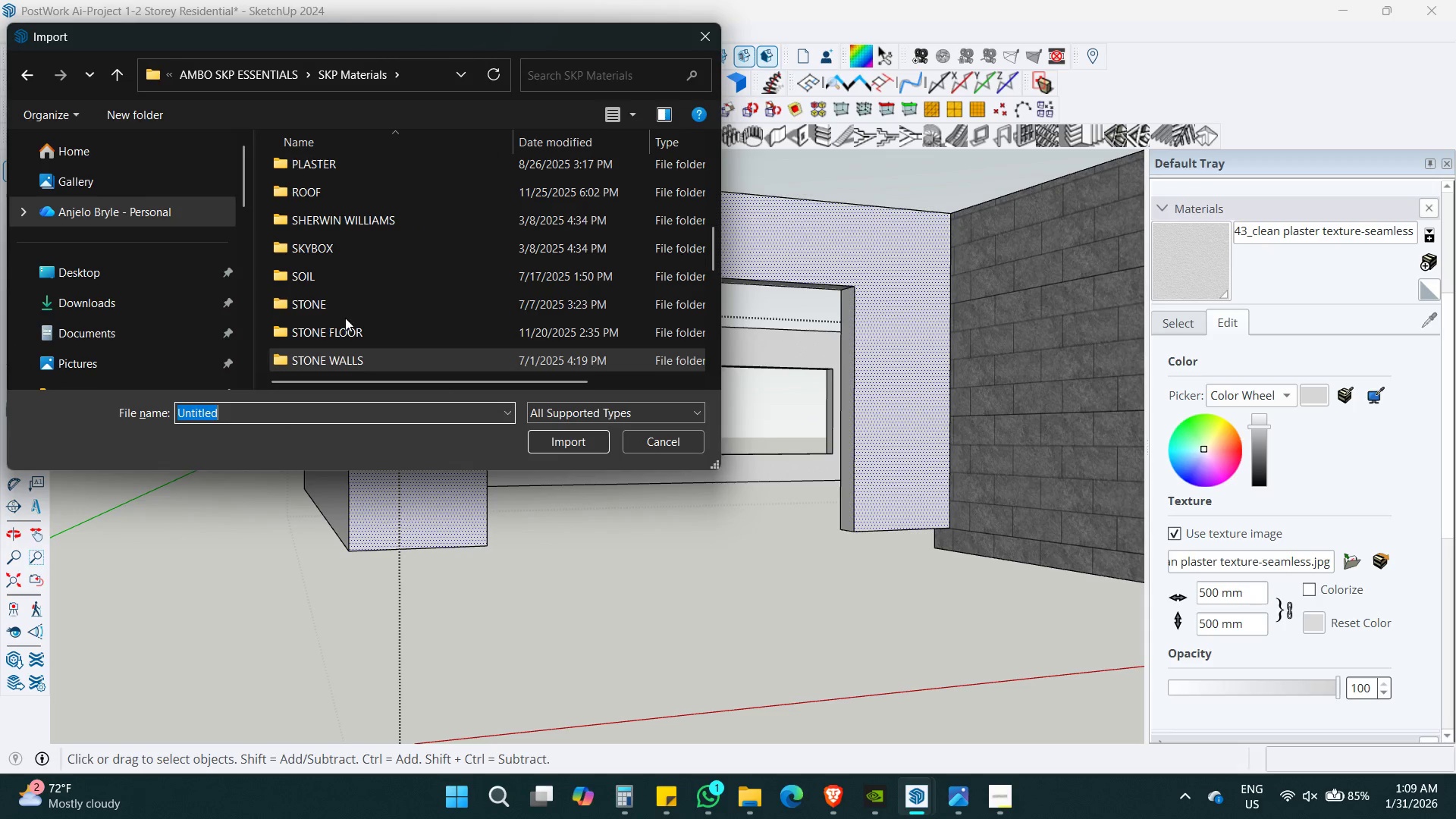 
double_click([355, 312])
 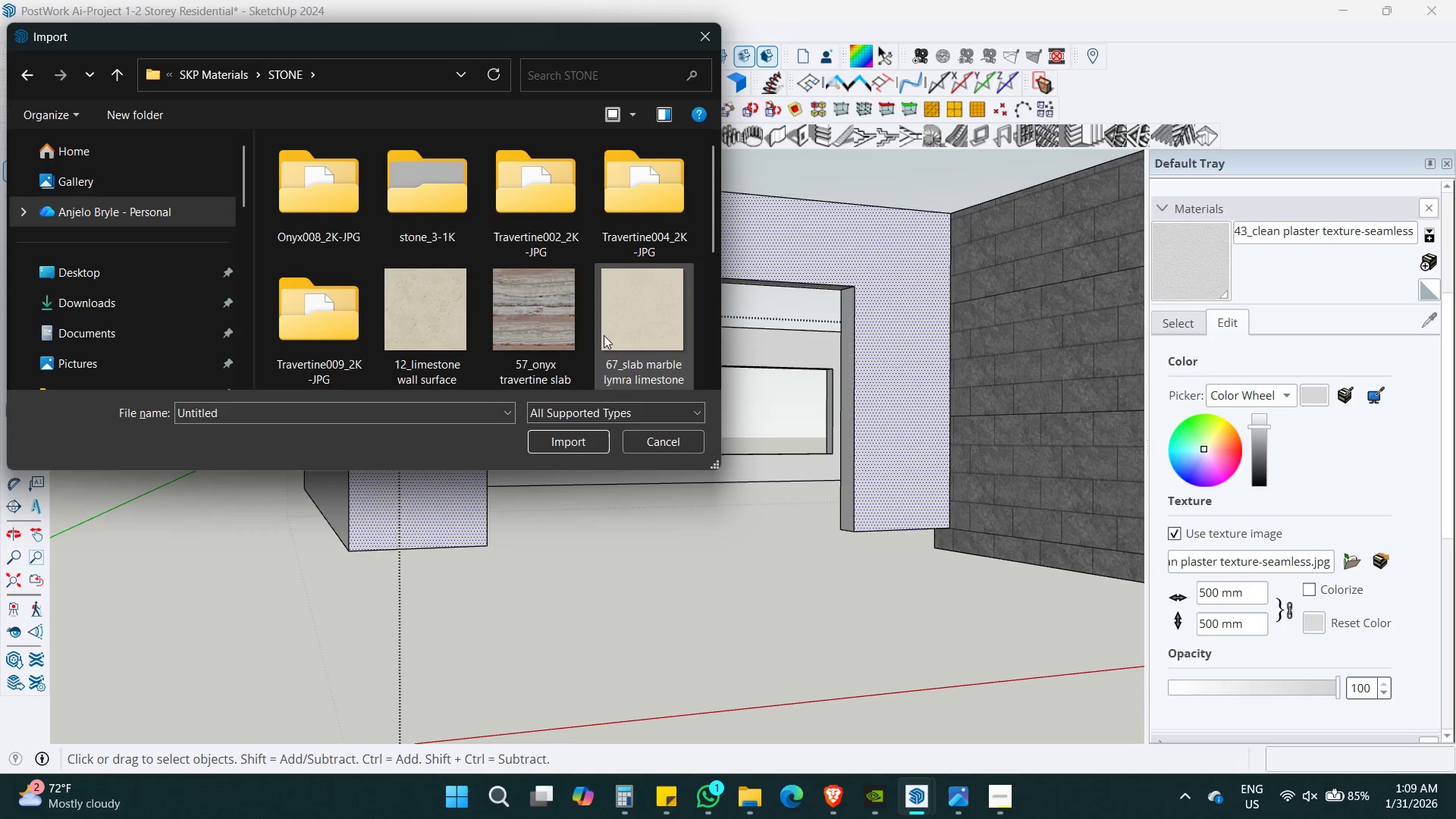 
 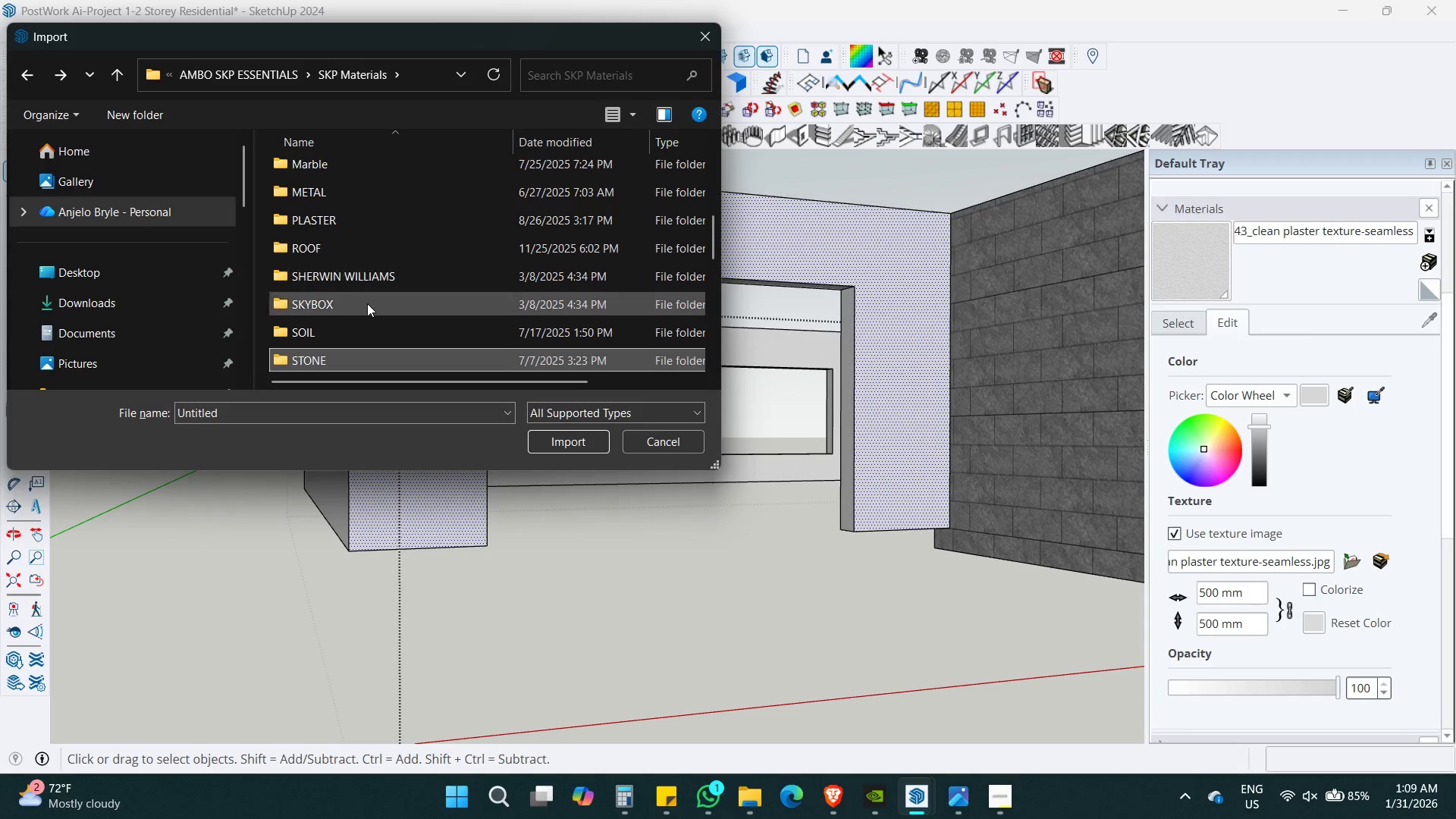 
scroll: coordinate [604, 335], scroll_direction: up, amount: 2.0
 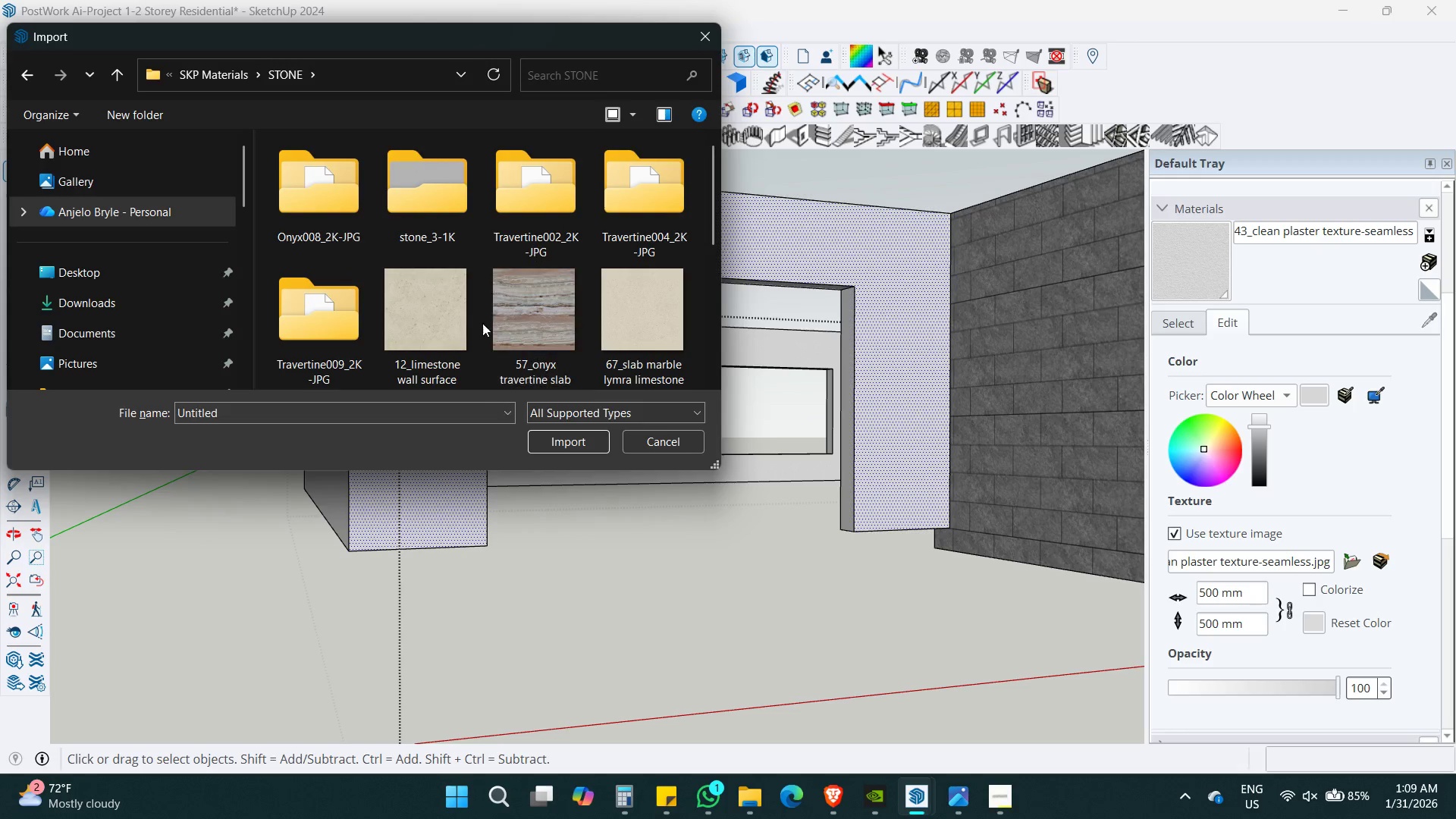 
scroll: coordinate [366, 347], scroll_direction: down, amount: 3.0
 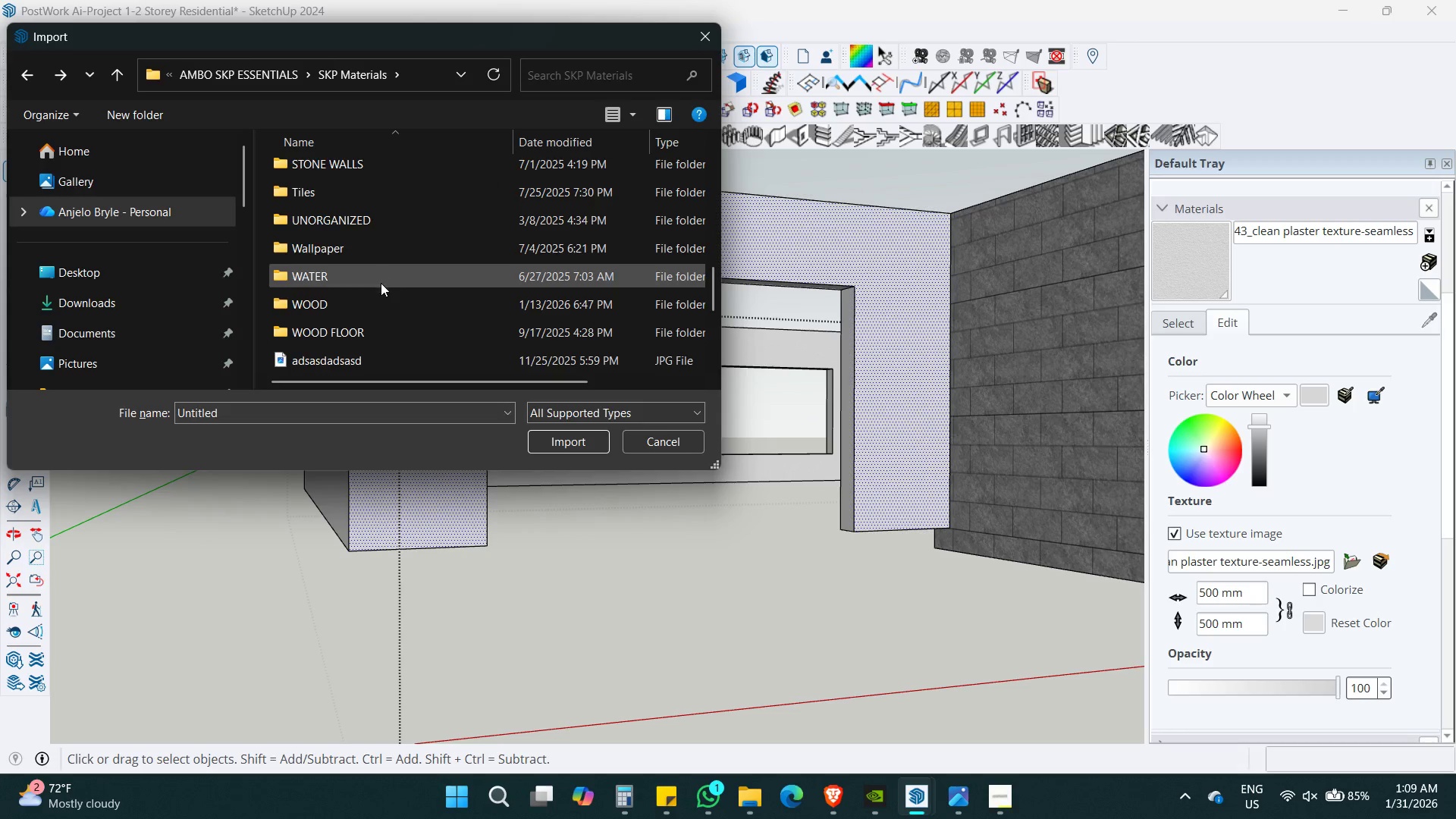 
left_click([372, 303])
 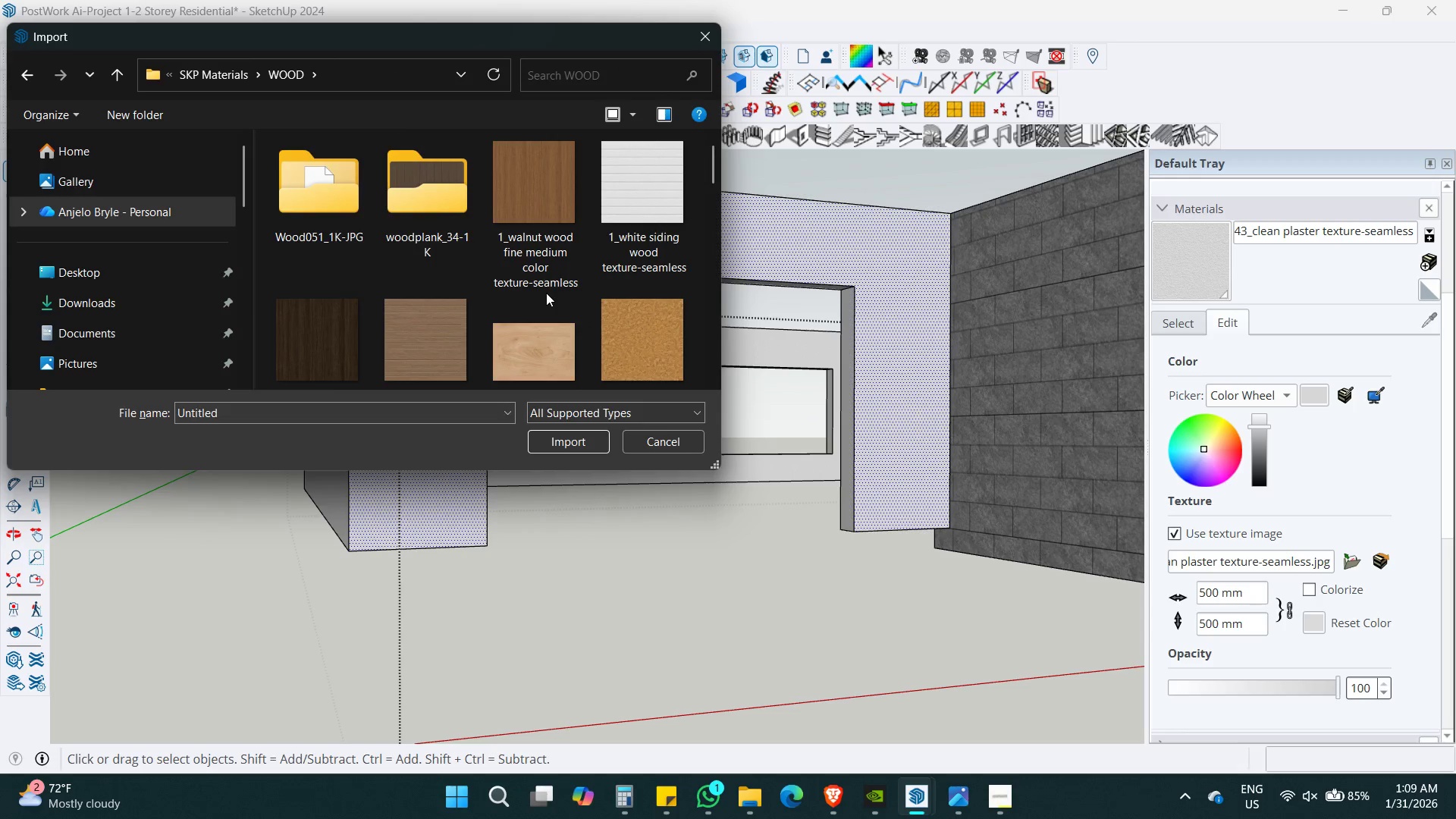 
double_click([435, 221])
 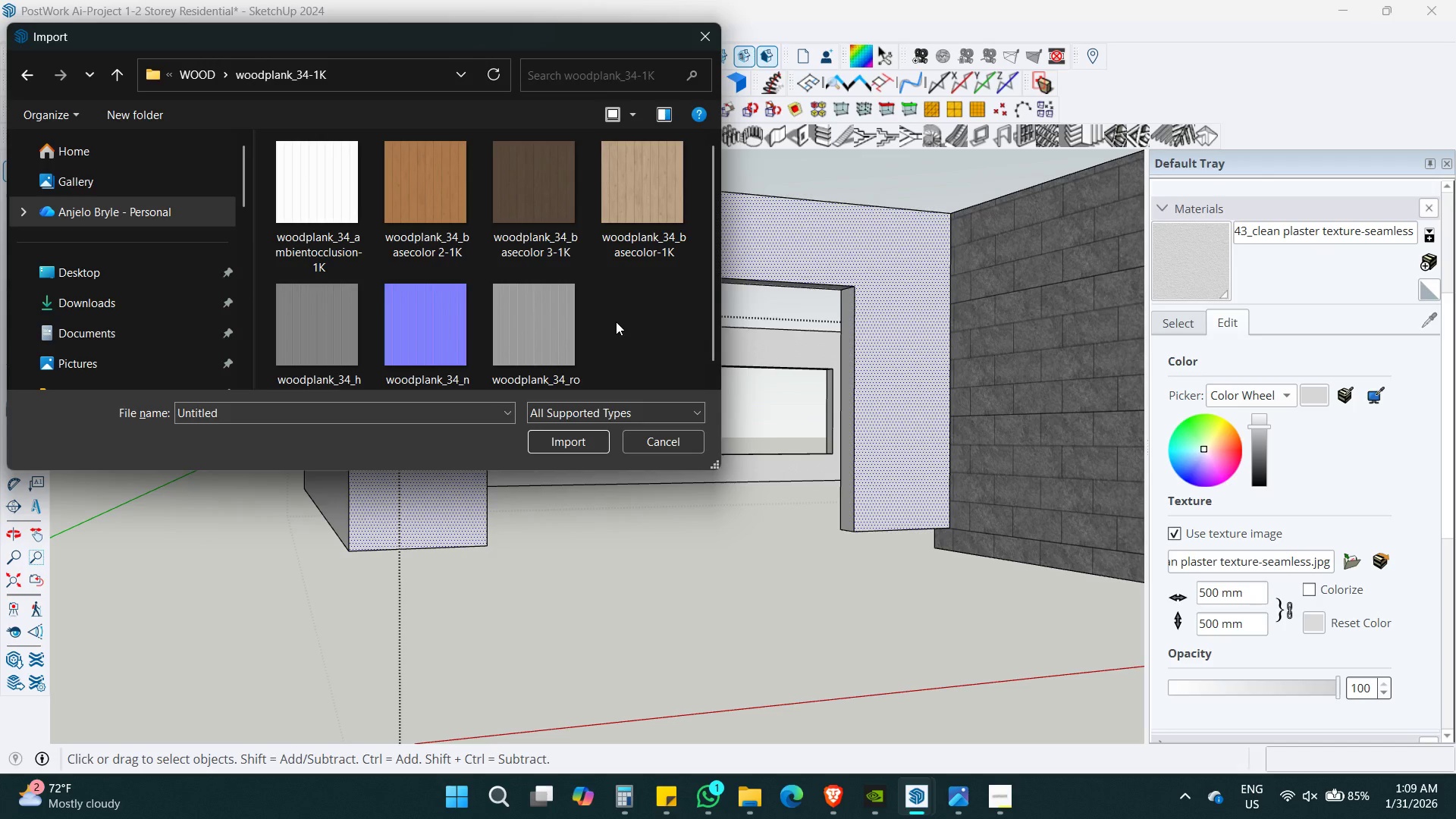 
 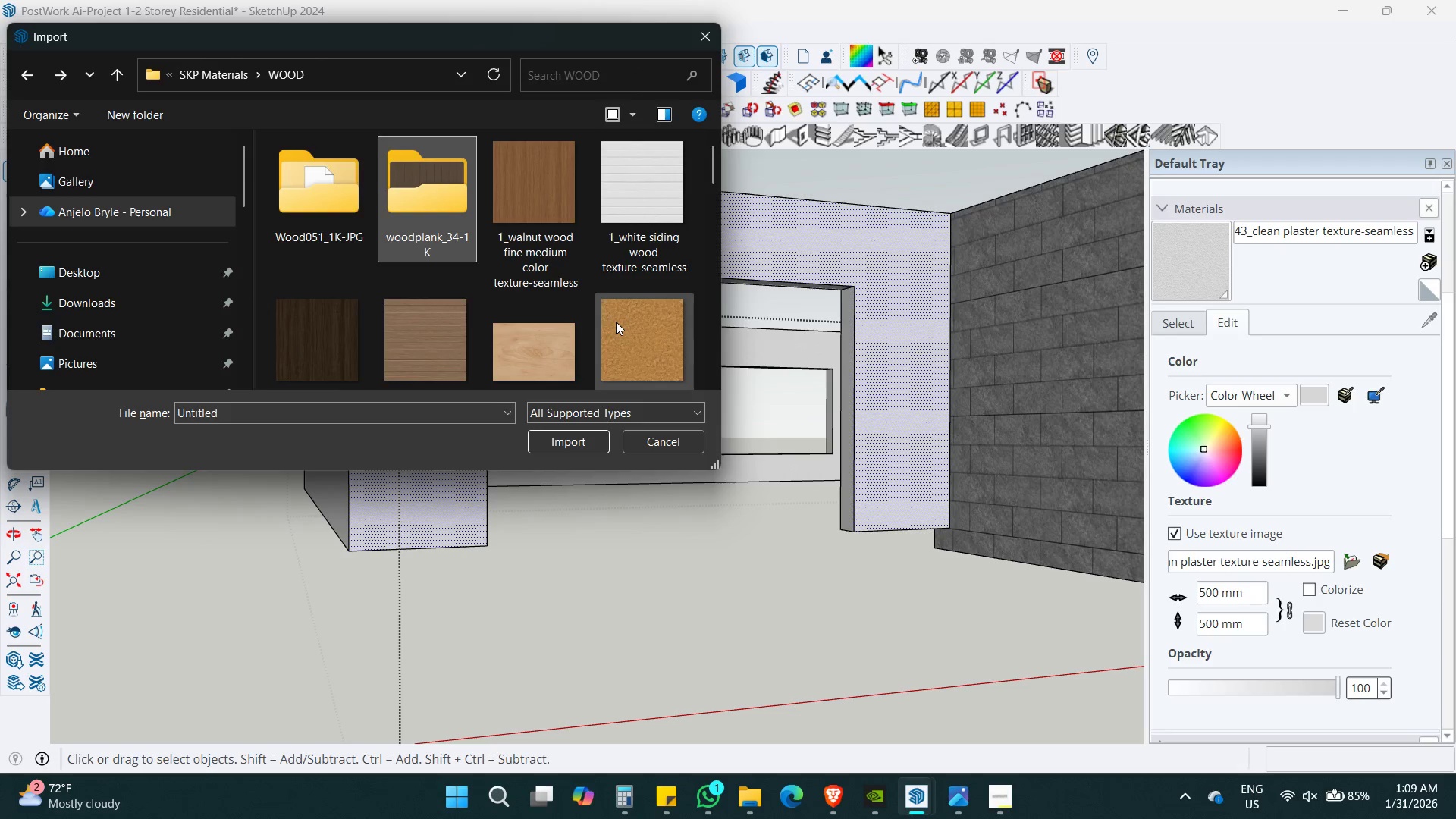 
scroll: coordinate [616, 322], scroll_direction: down, amount: 6.0
 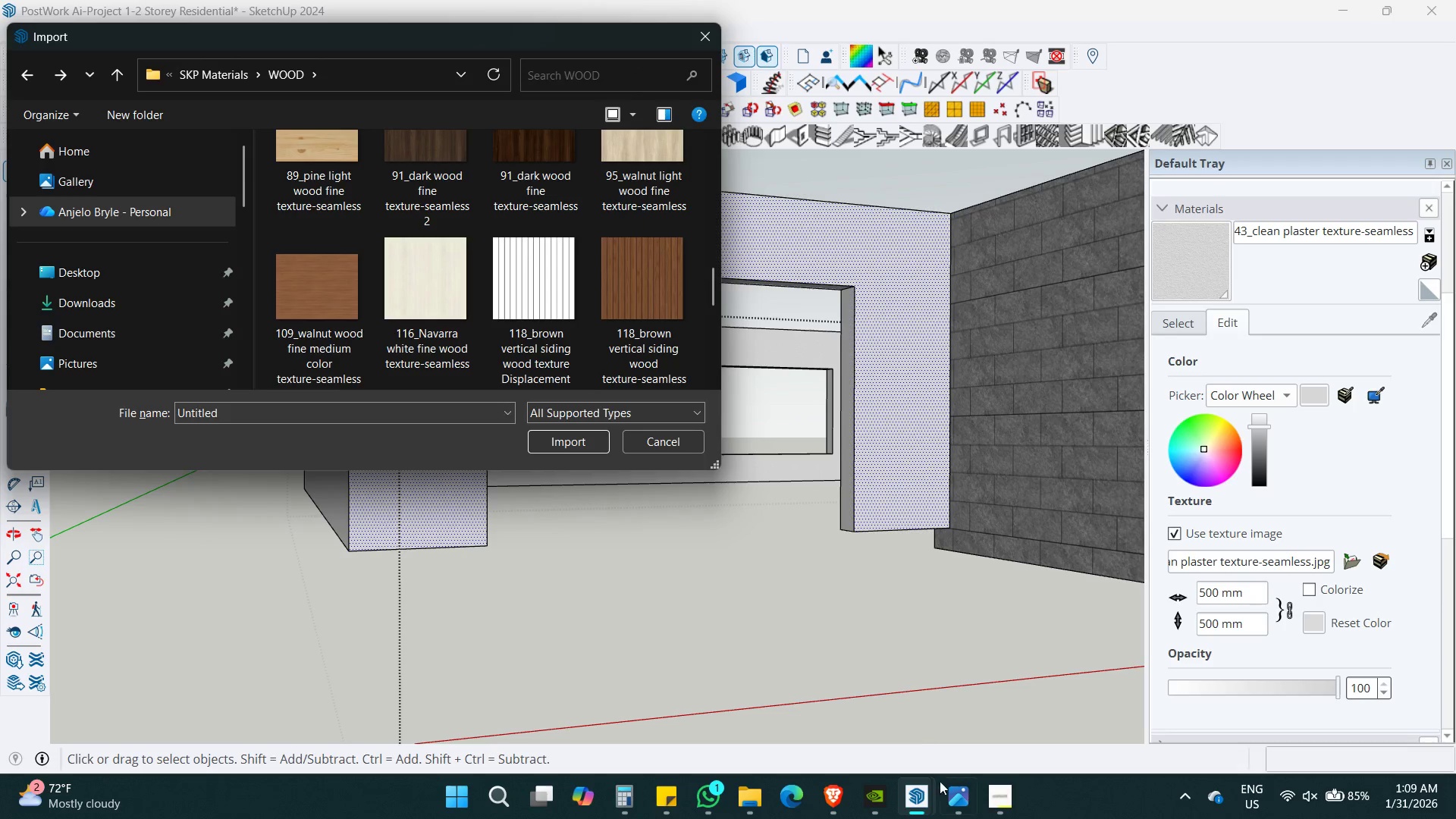 
left_click([1013, 811])